 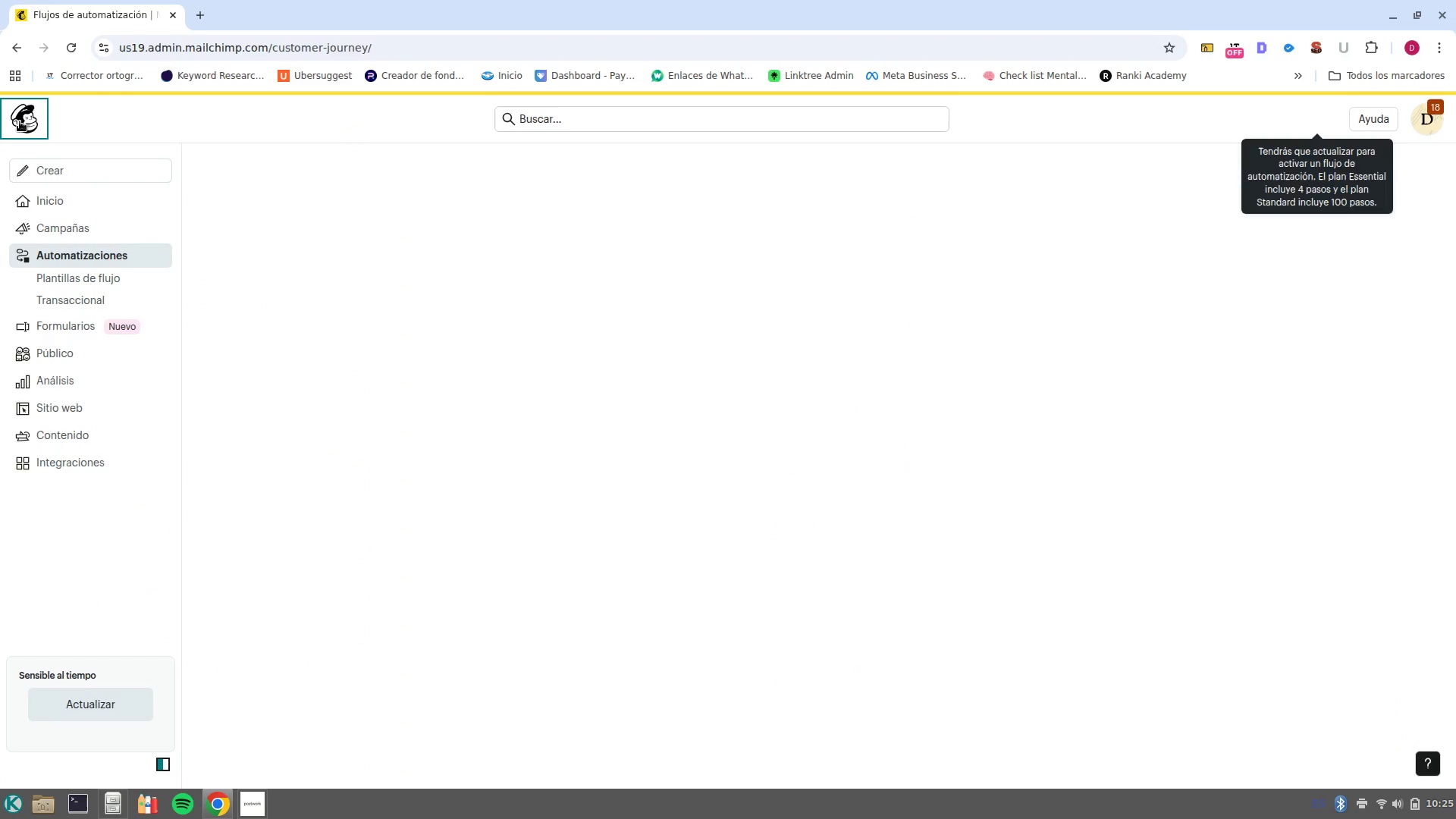 
left_click([69, 358])
 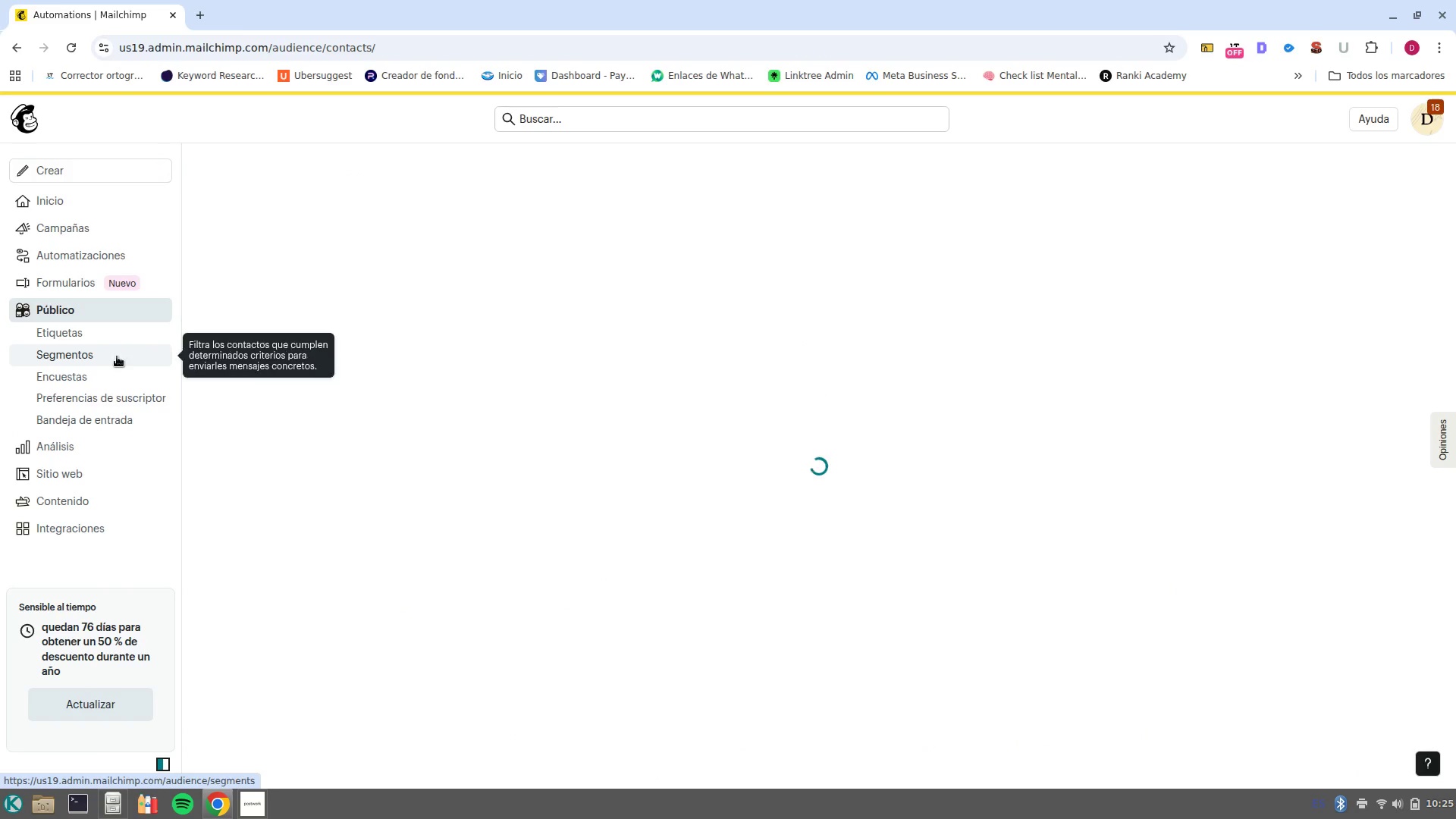 
left_click([116, 350])
 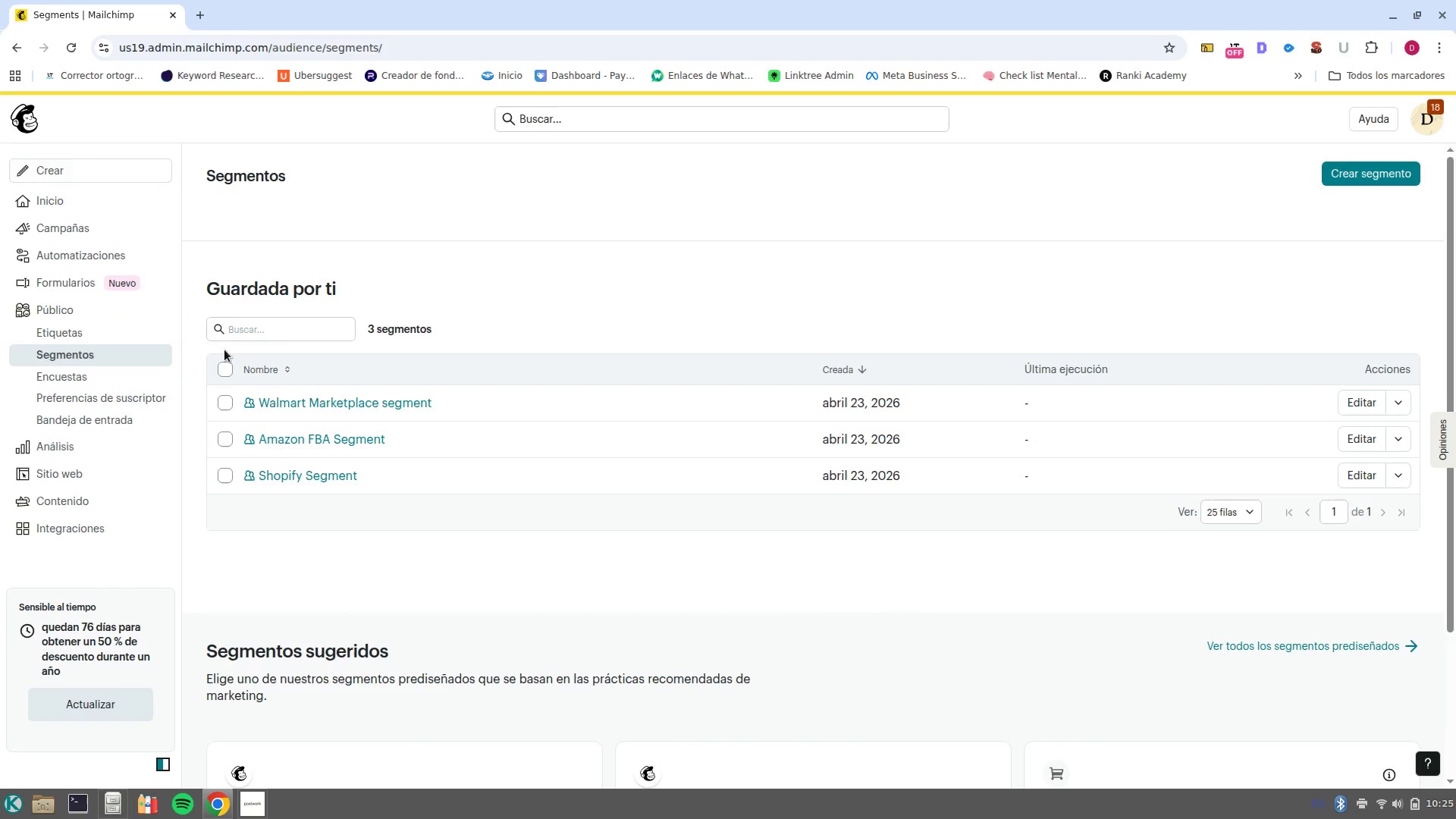 
left_click([1335, 175])
 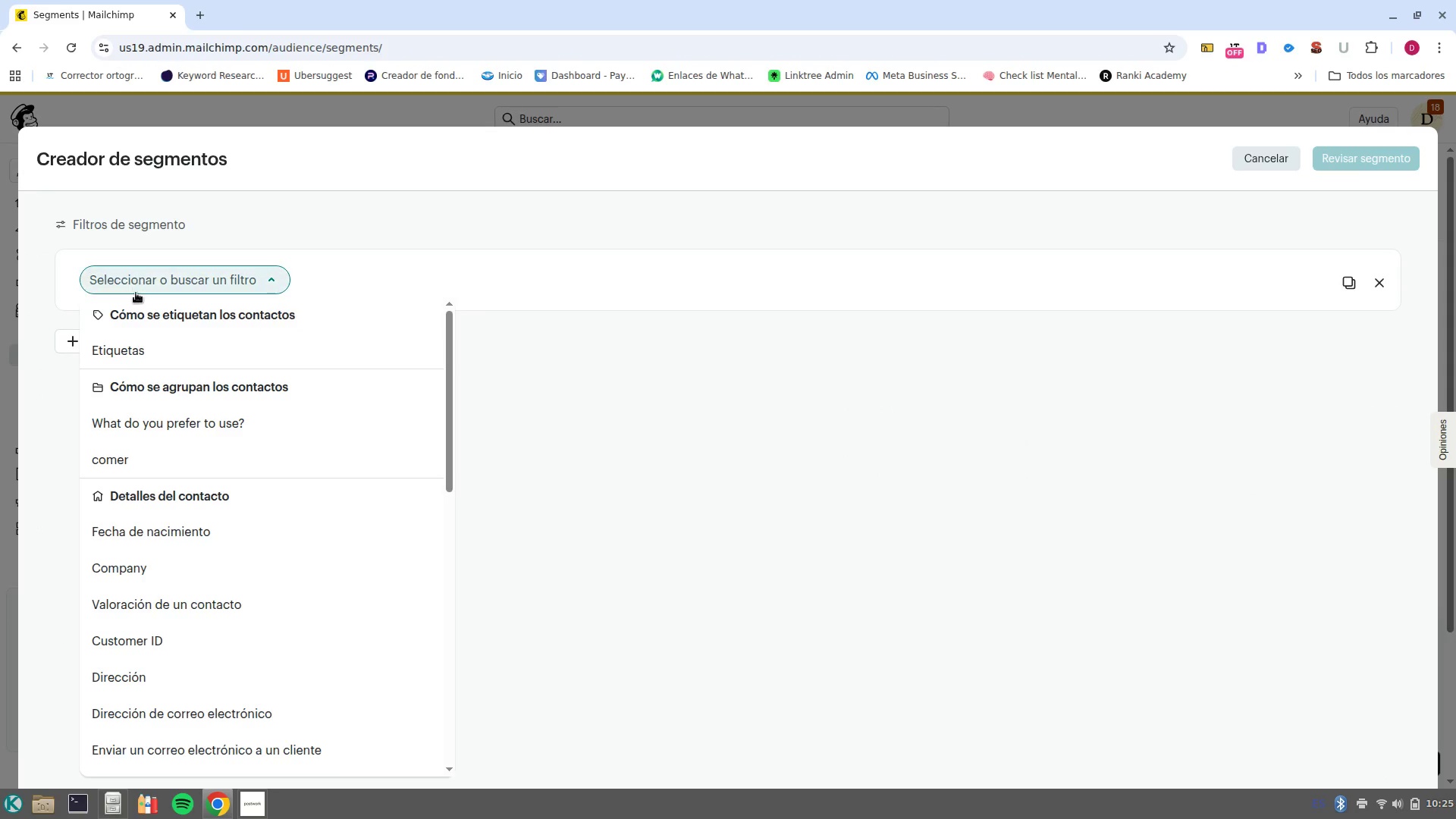 
scroll: coordinate [256, 617], scroll_direction: down, amount: 5.0
 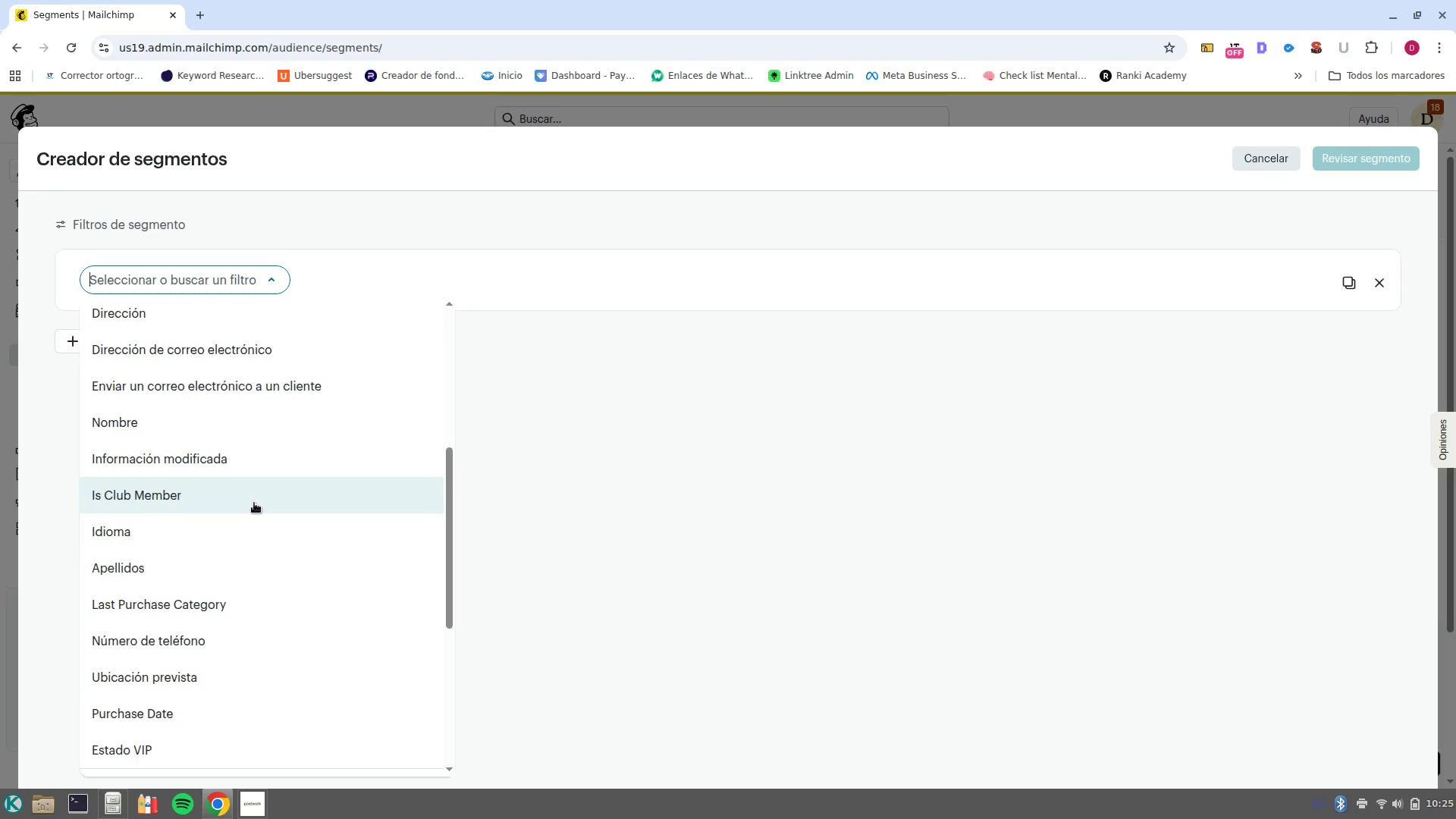 
left_click([254, 503])
 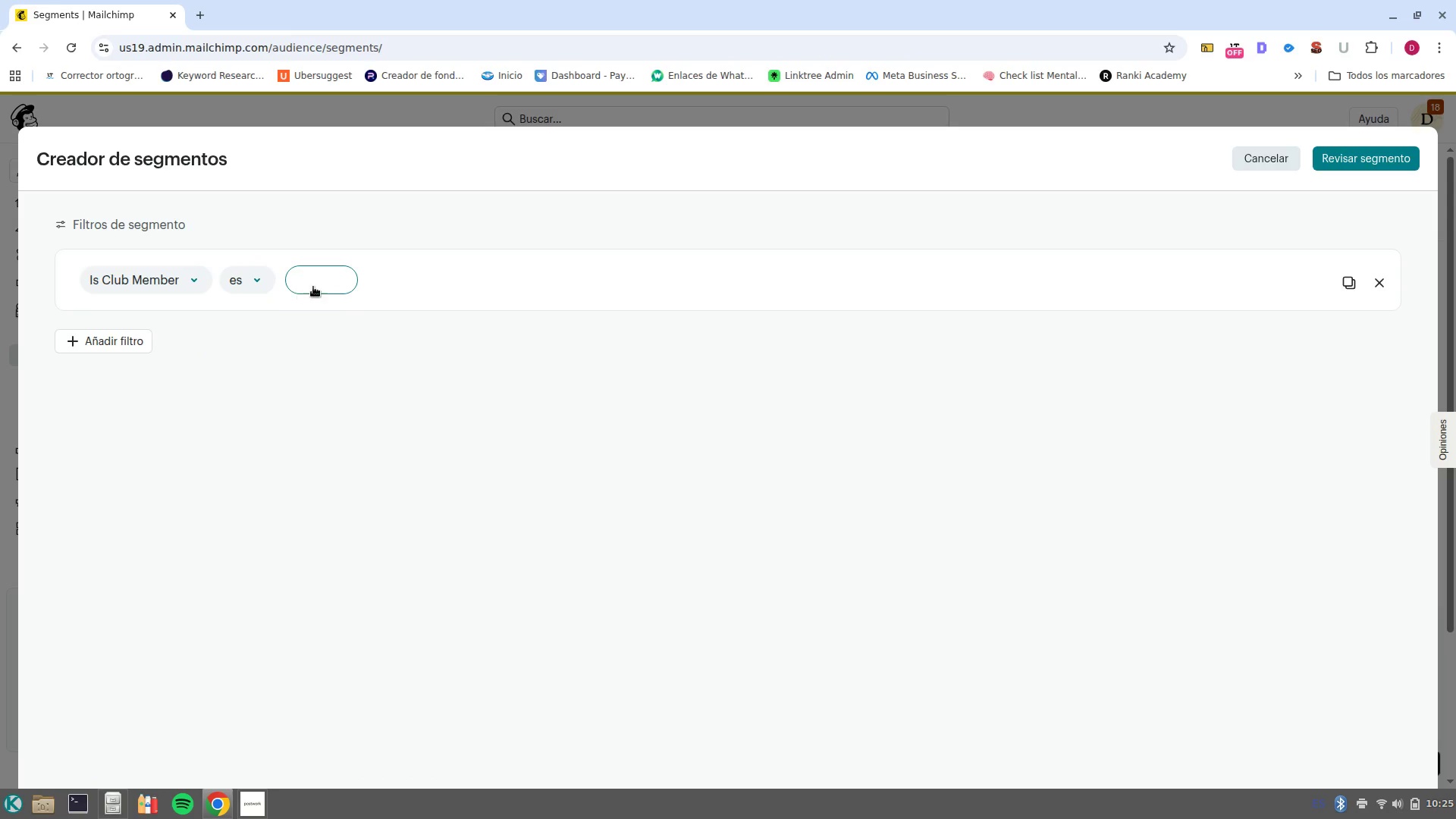 
left_click([316, 285])
 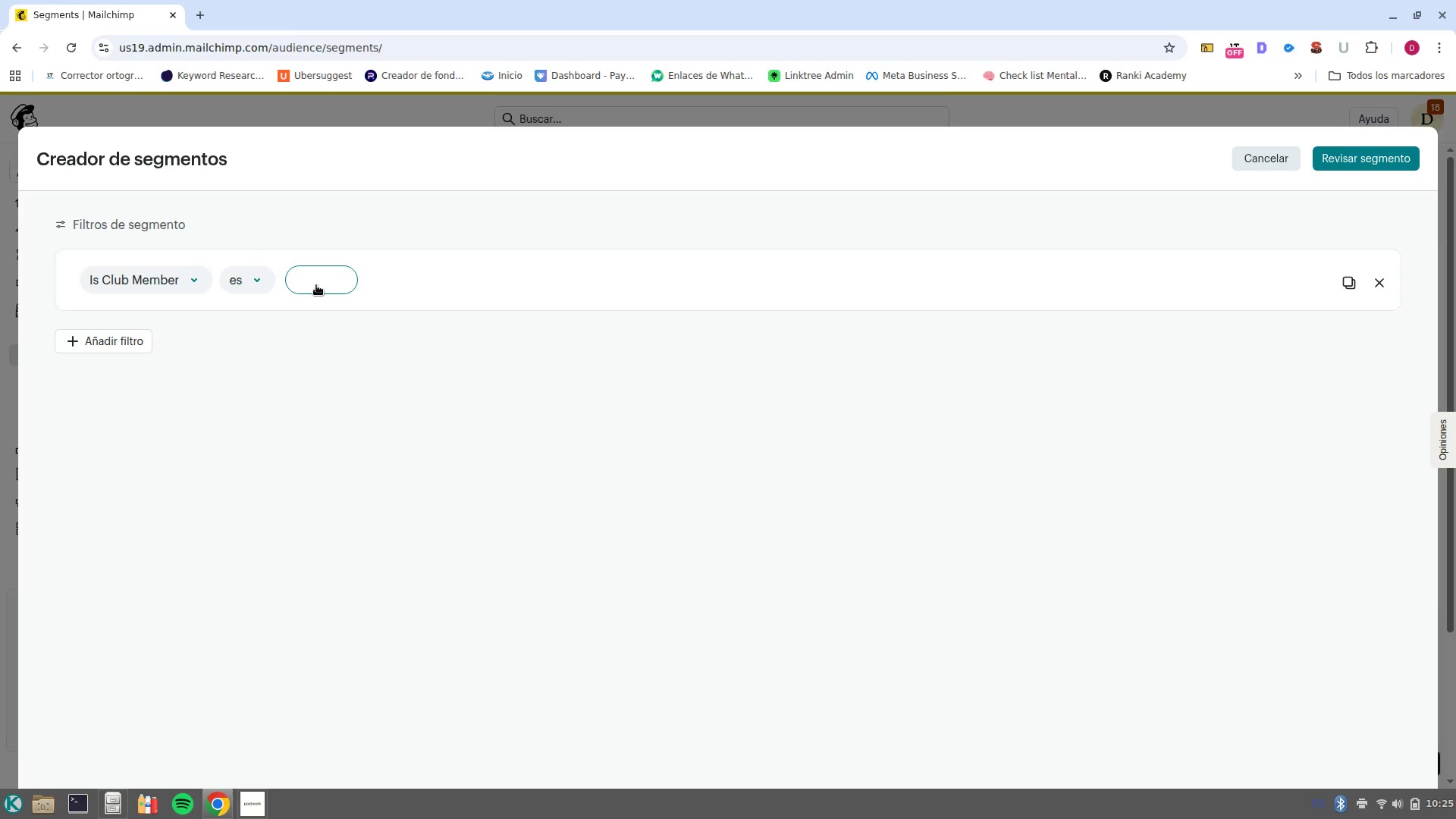 
type(no)
 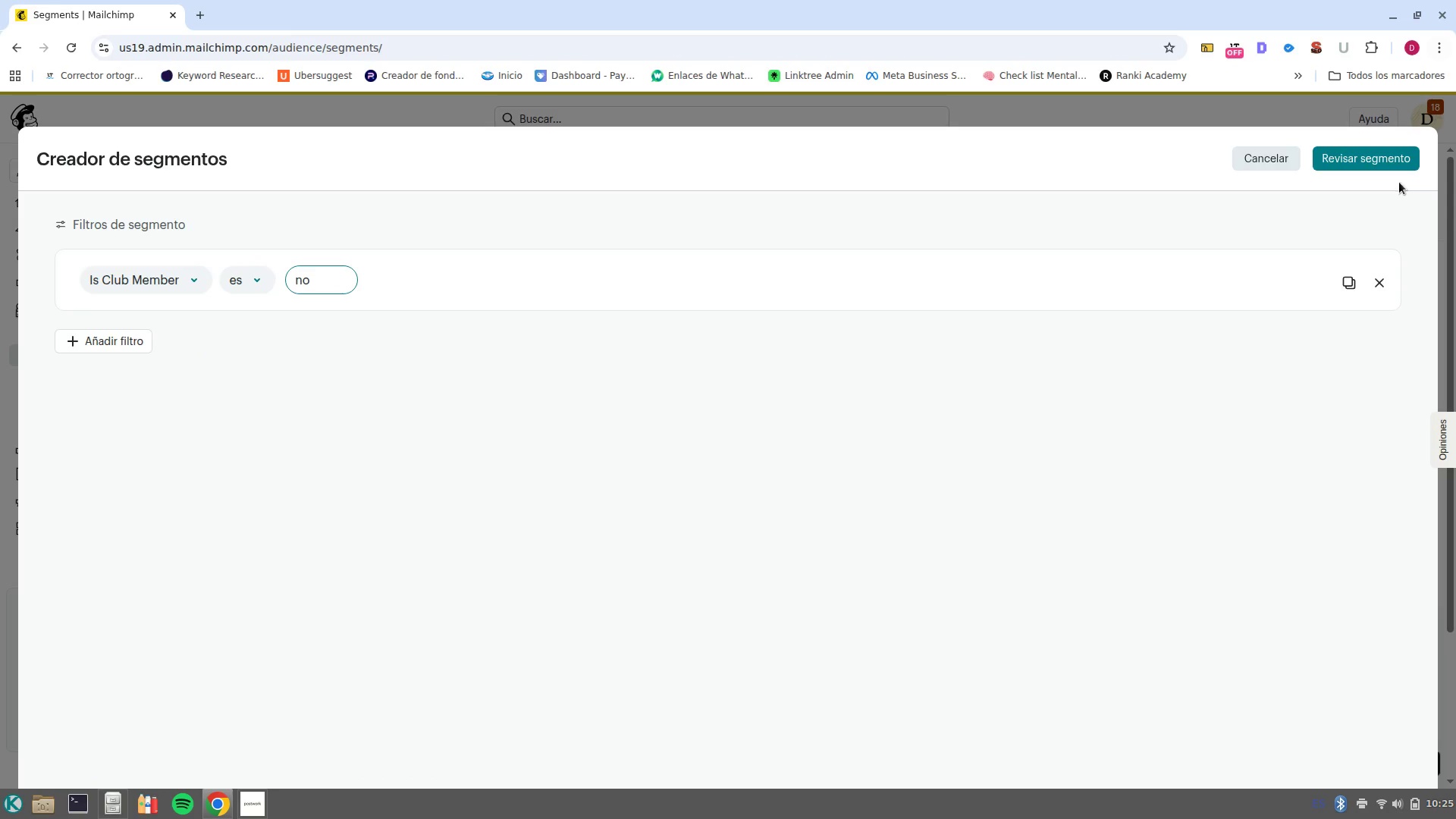 
left_click([1369, 160])
 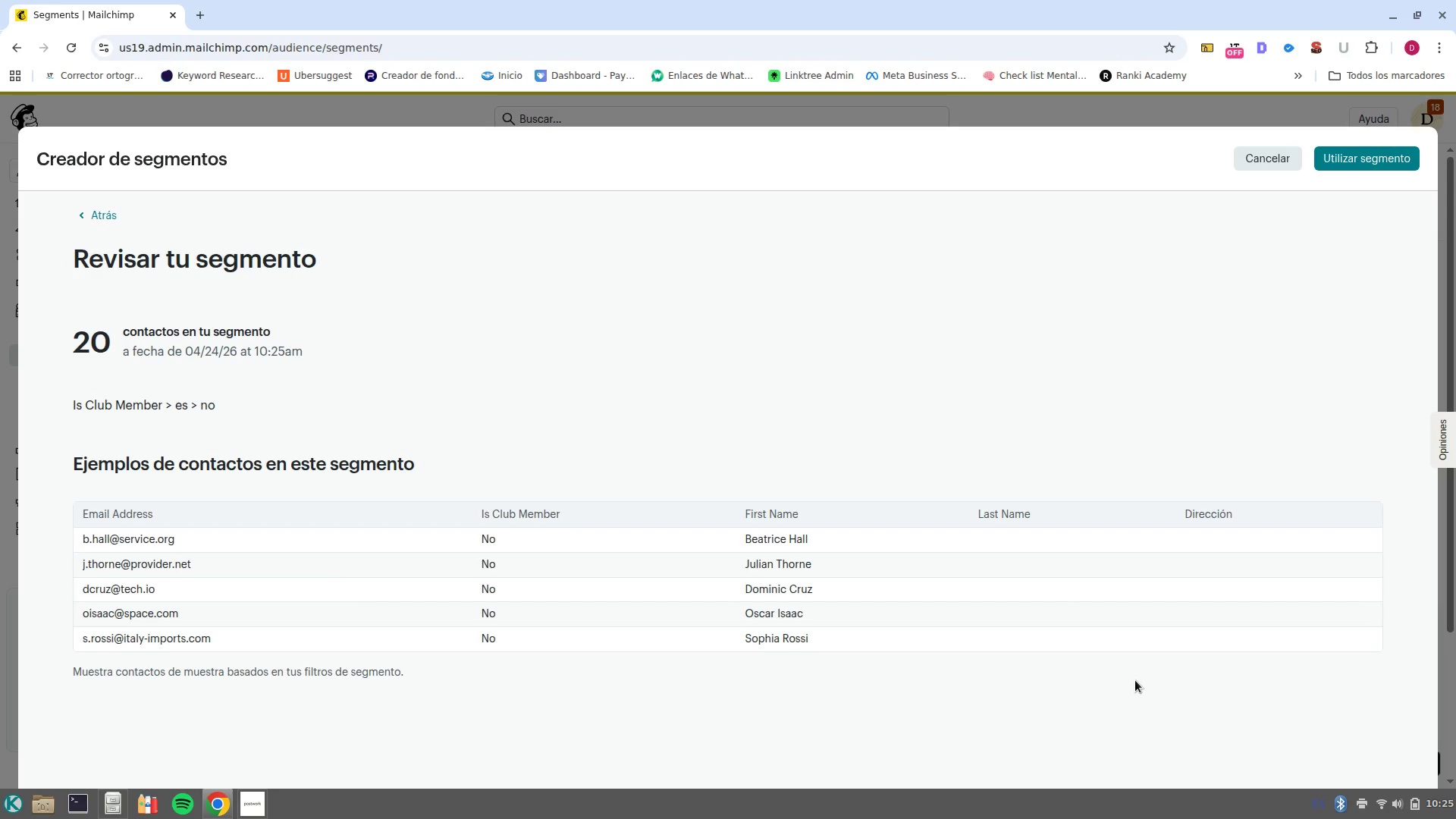 
scroll: coordinate [1135, 682], scroll_direction: down, amount: 2.0
 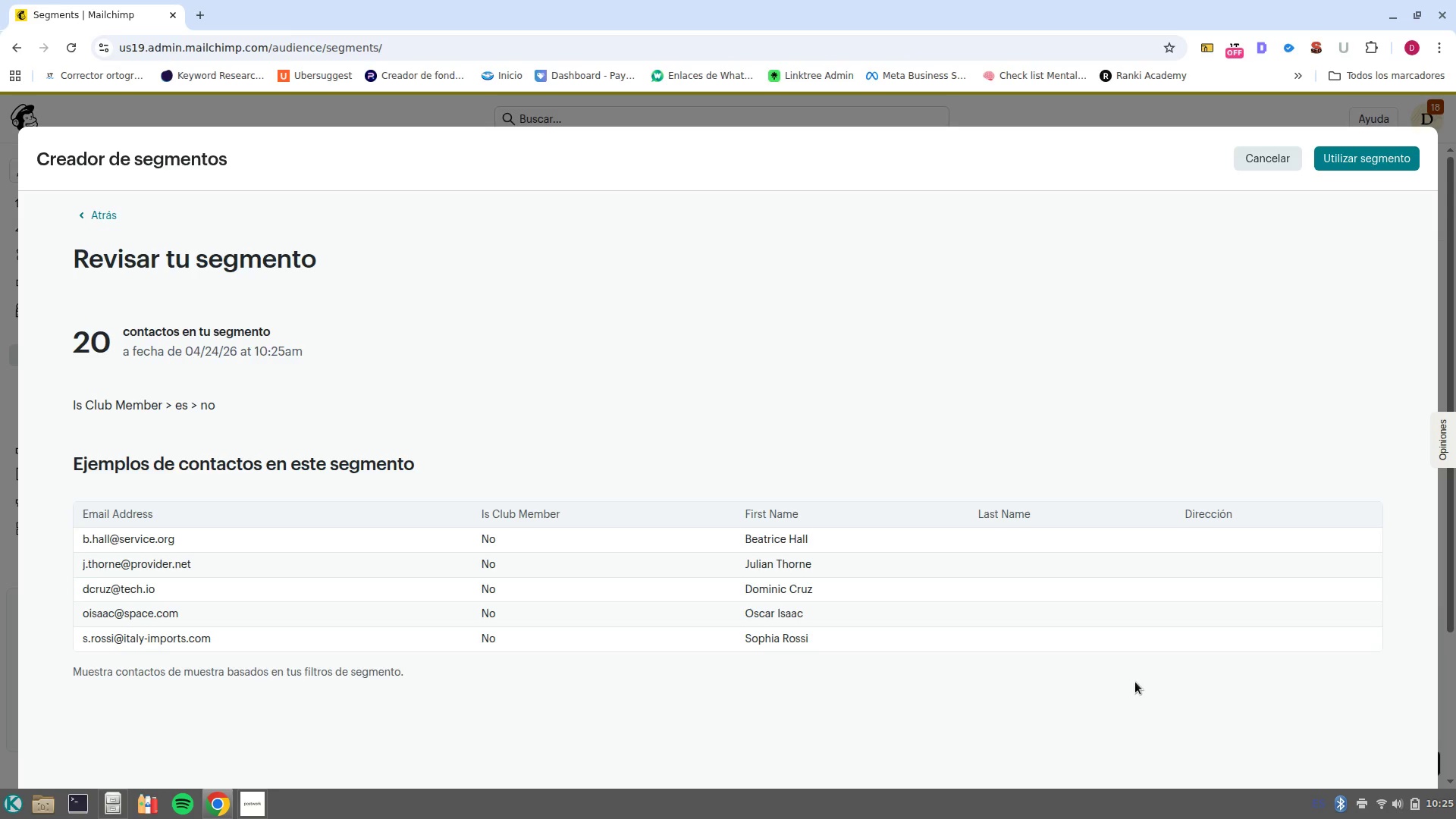 
wait(5.45)
 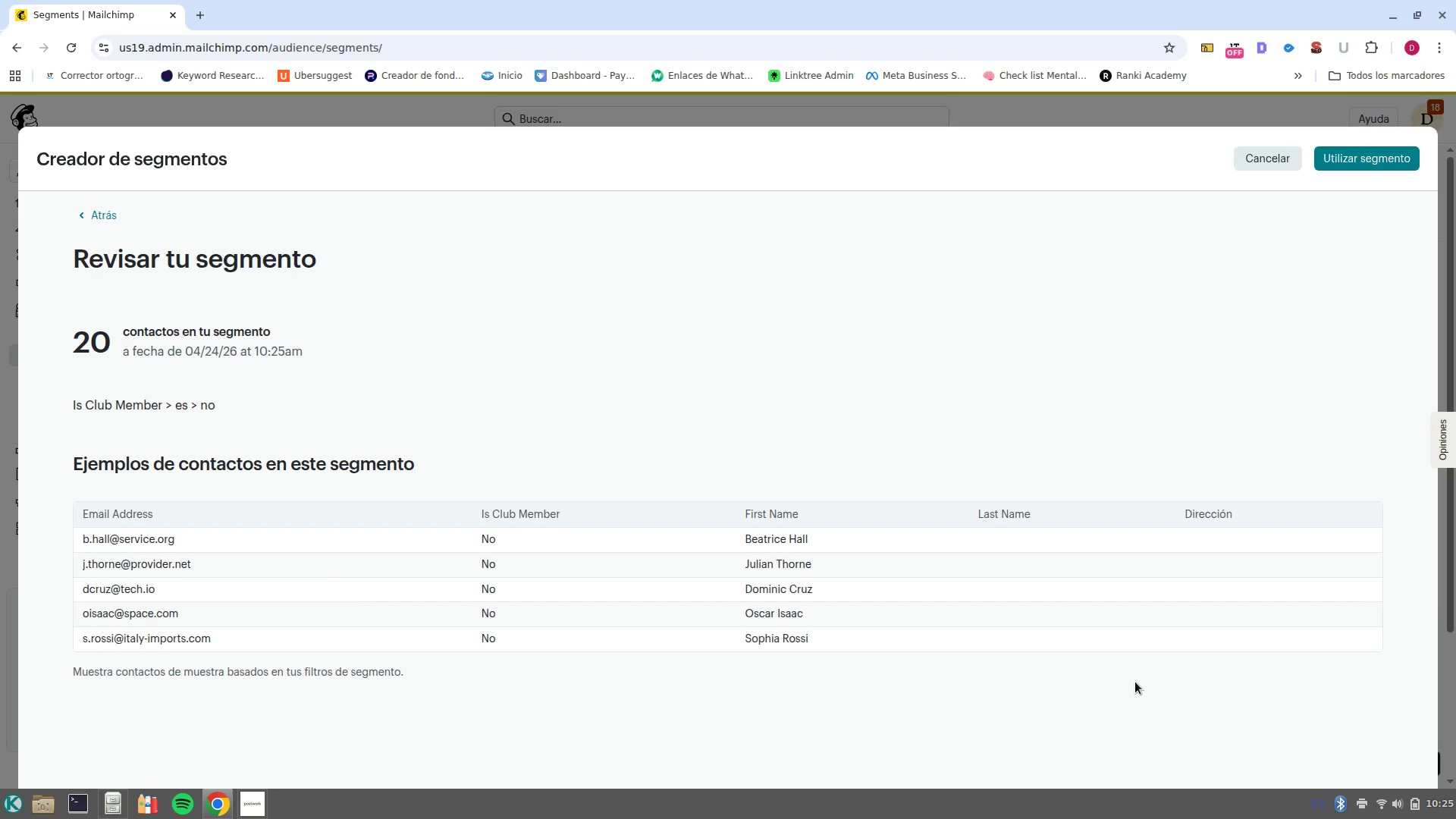 
key(PrintScreen)
 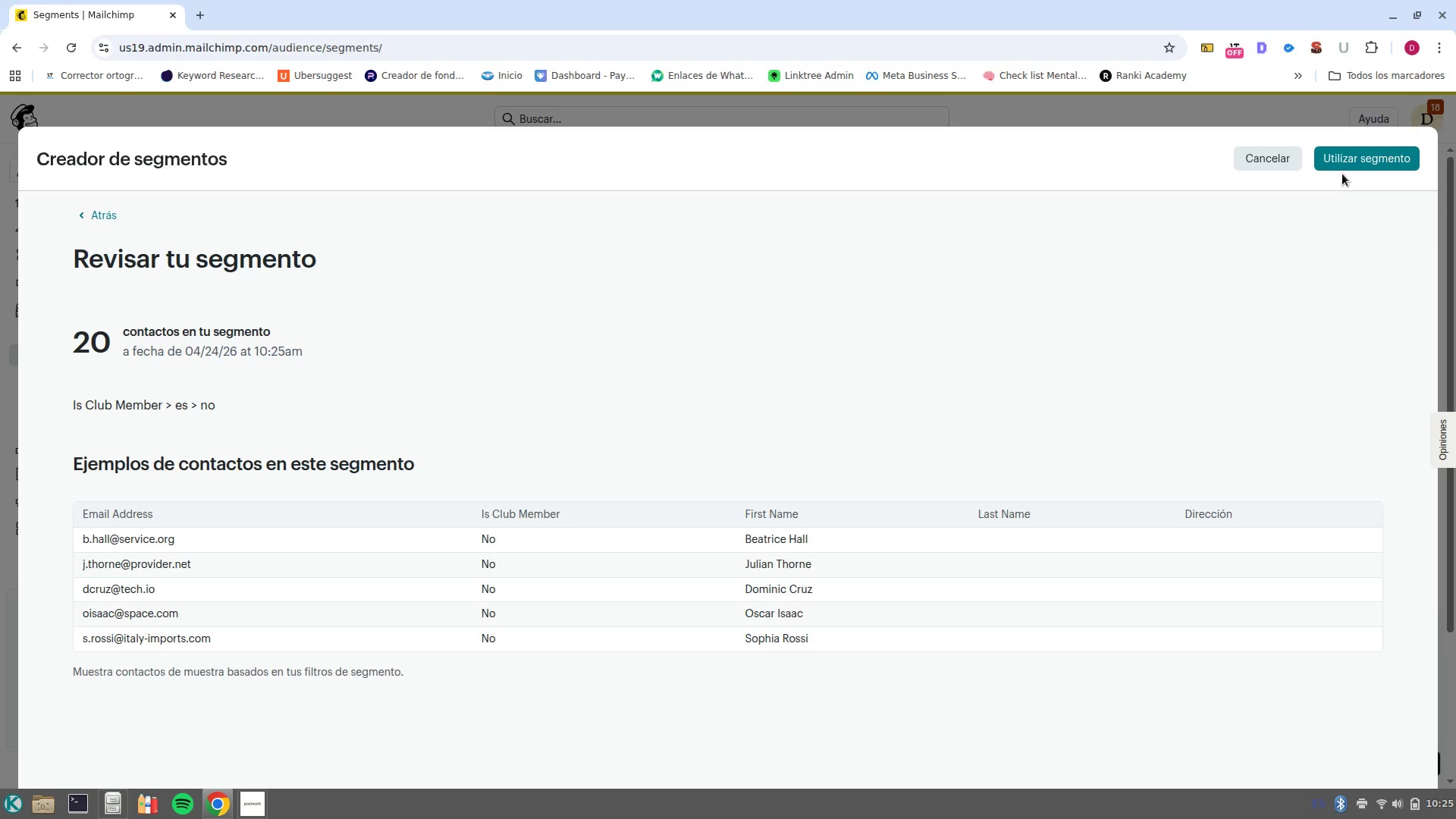 
left_click([1354, 168])
 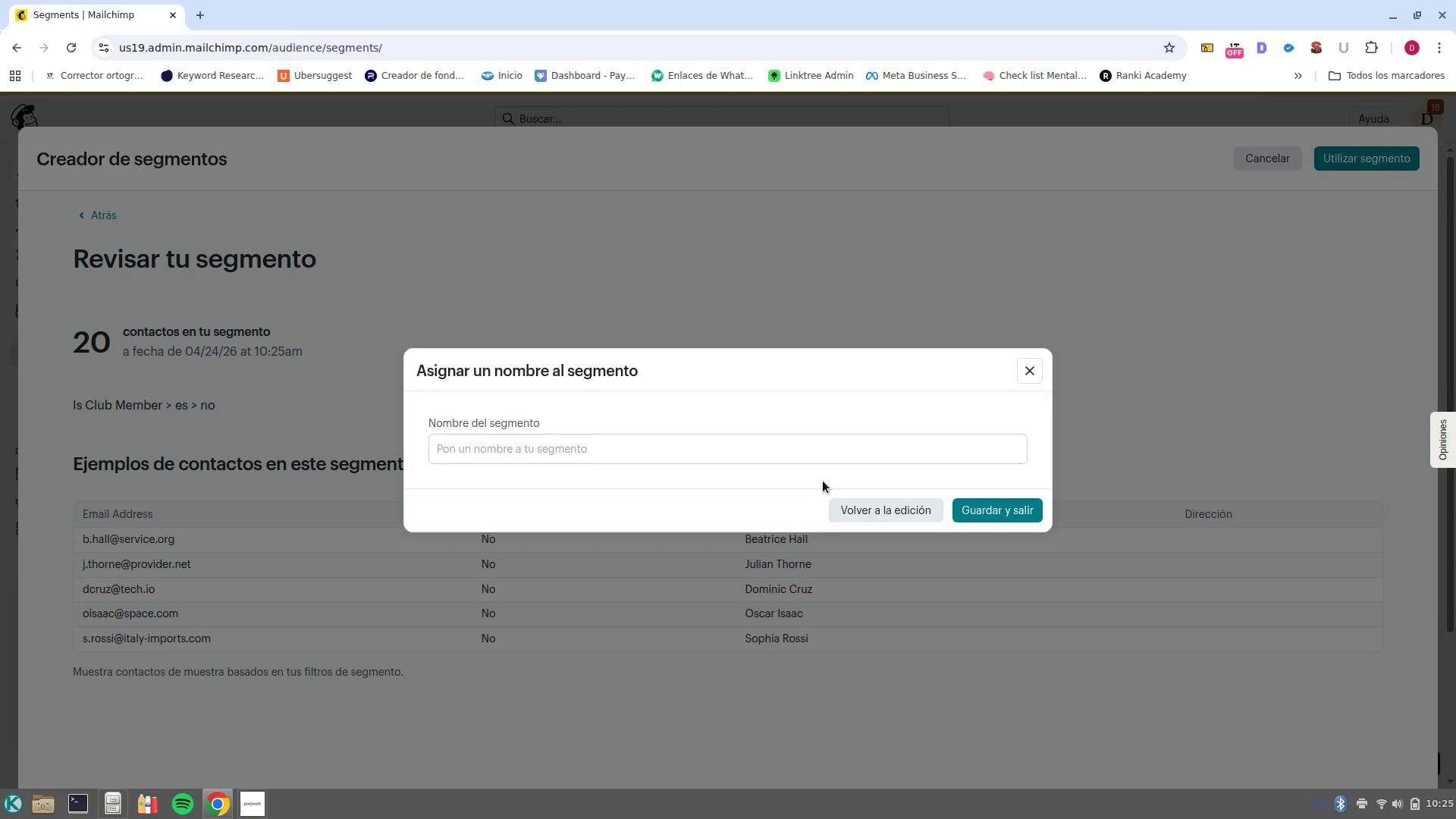 
left_click([802, 452])
 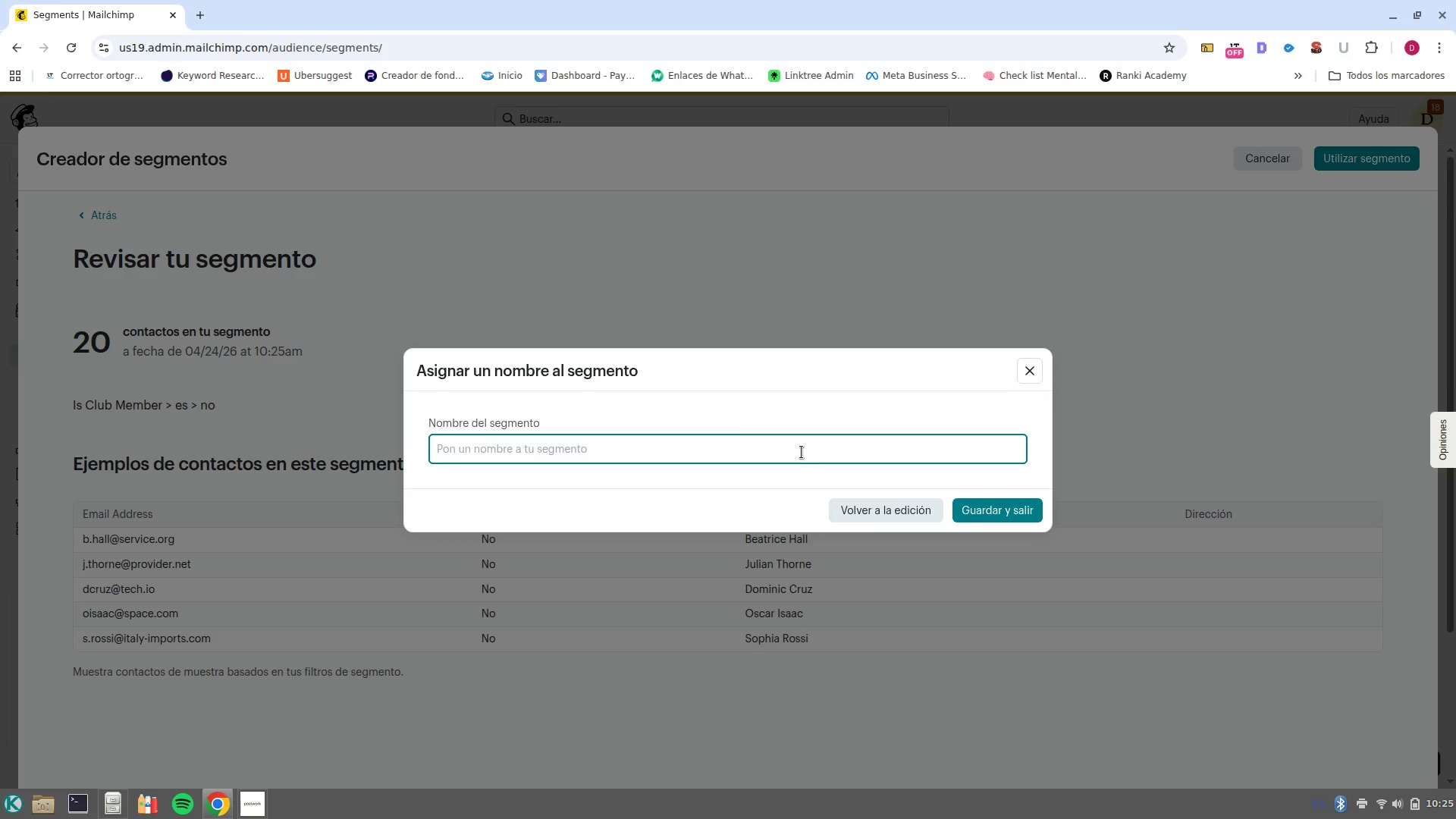 
wait(9.69)
 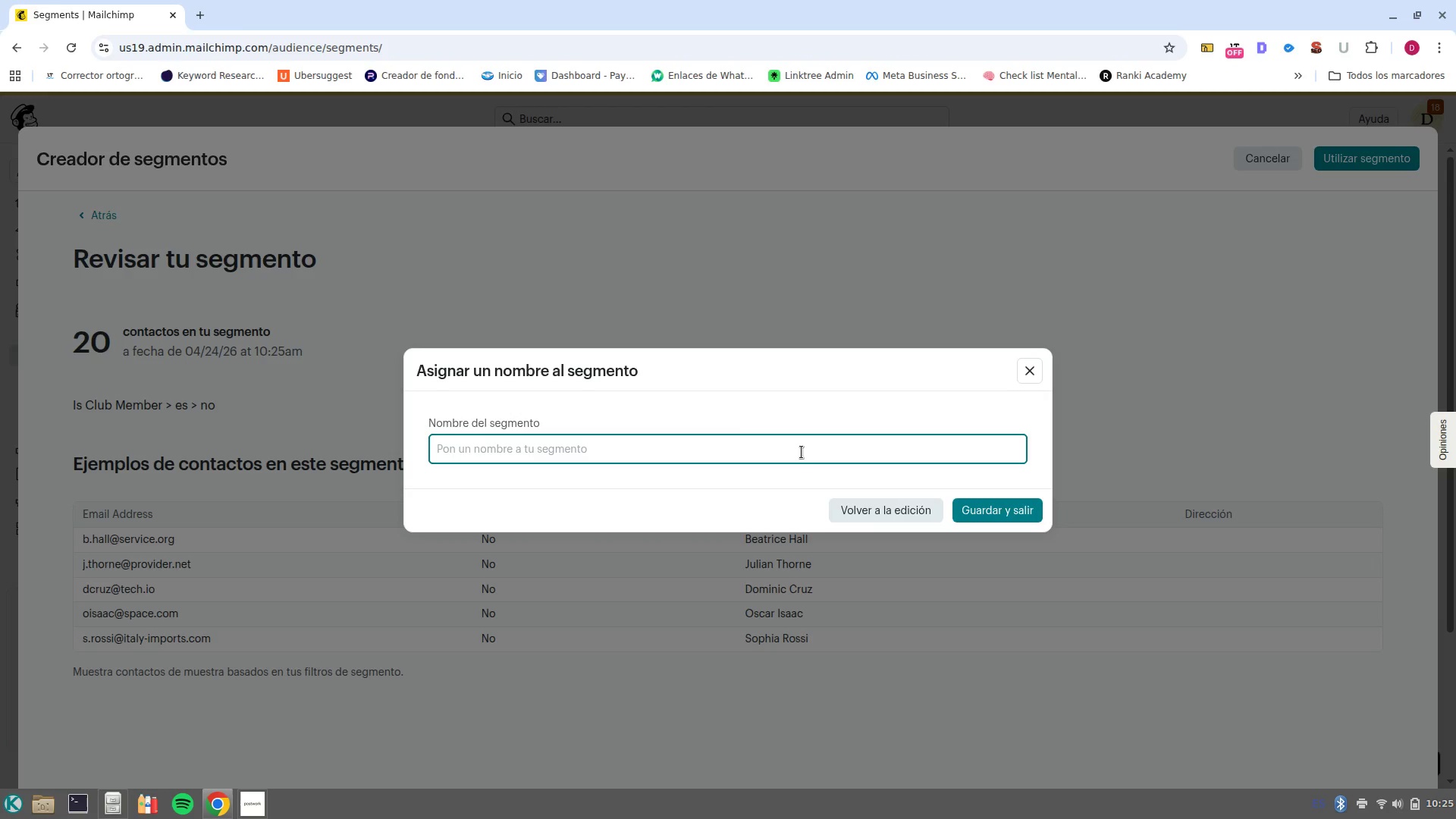 
type(NO s)
key(Backspace)
key(Backspace)
key(Backspace)
key(Backspace)
type(No club members)
 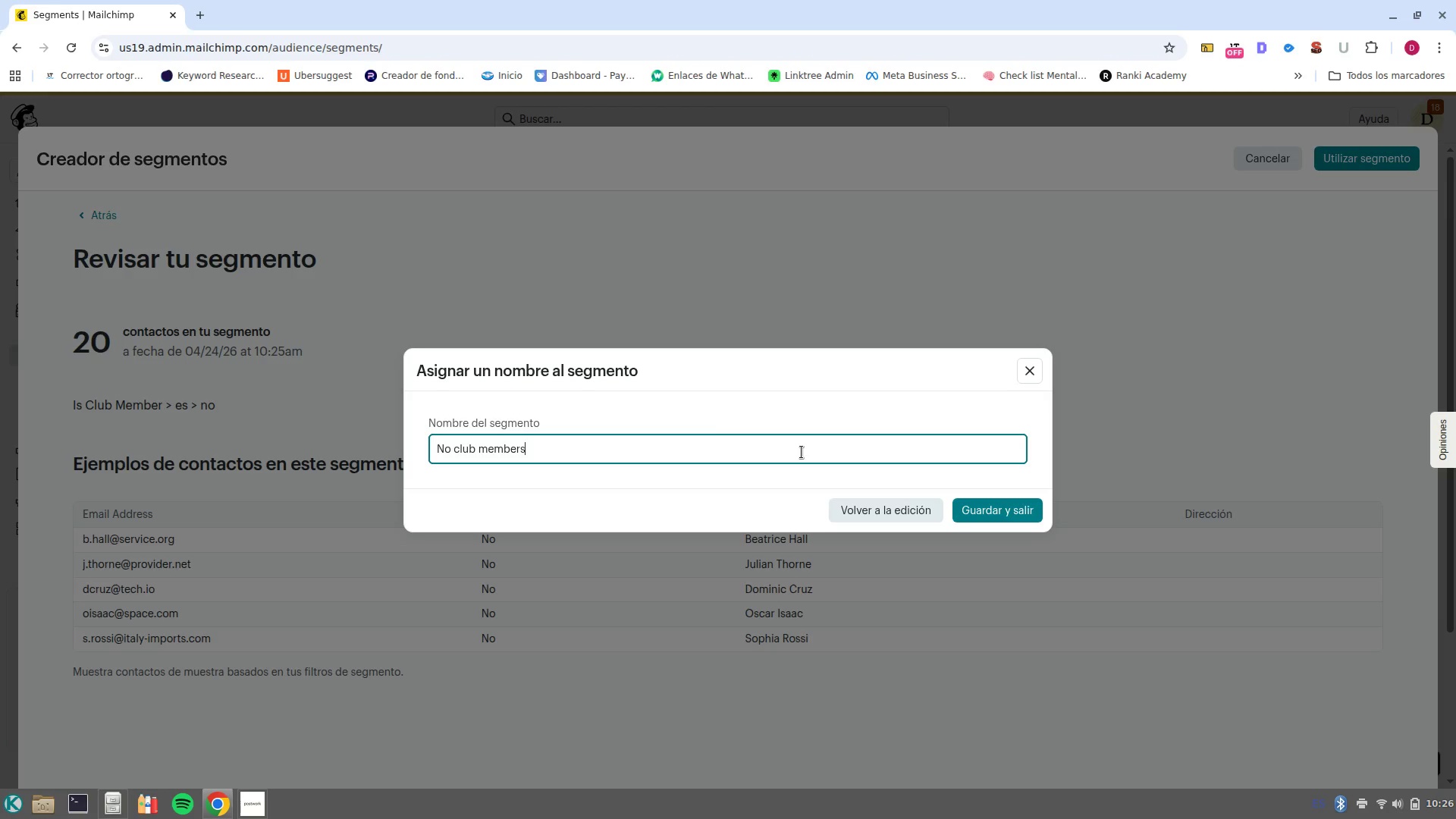 
 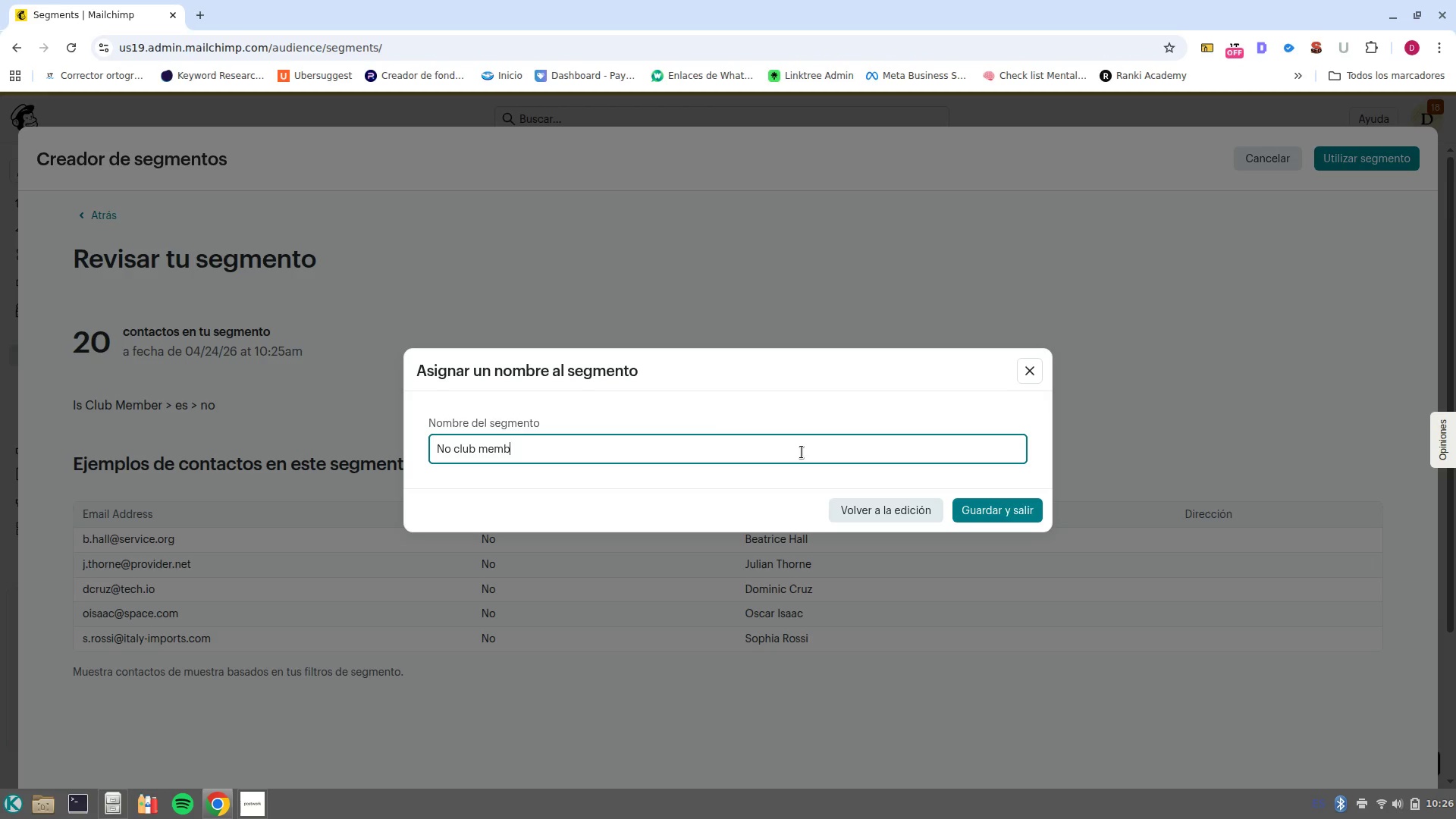 
key(Enter)
 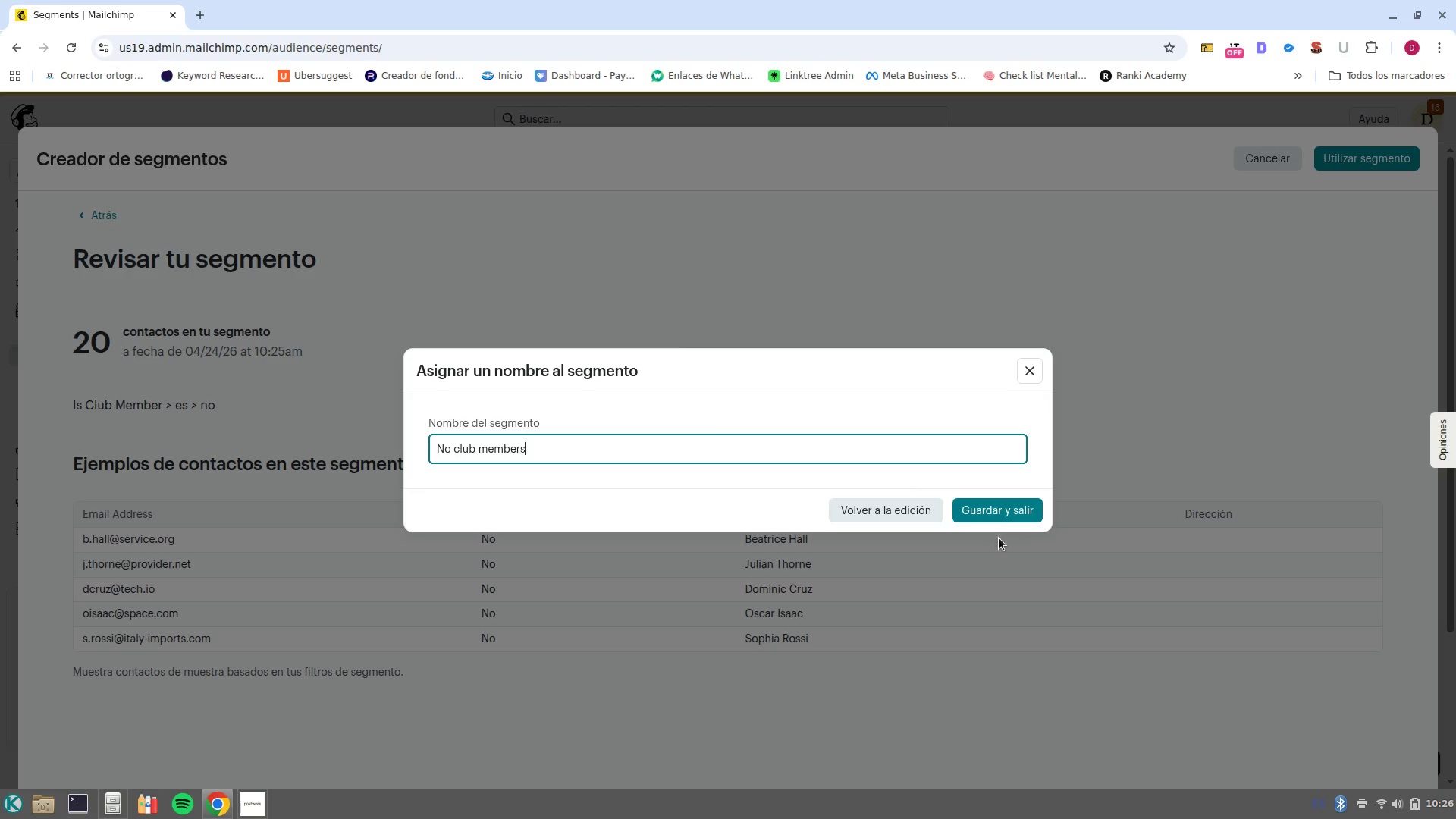 
left_click([999, 520])
 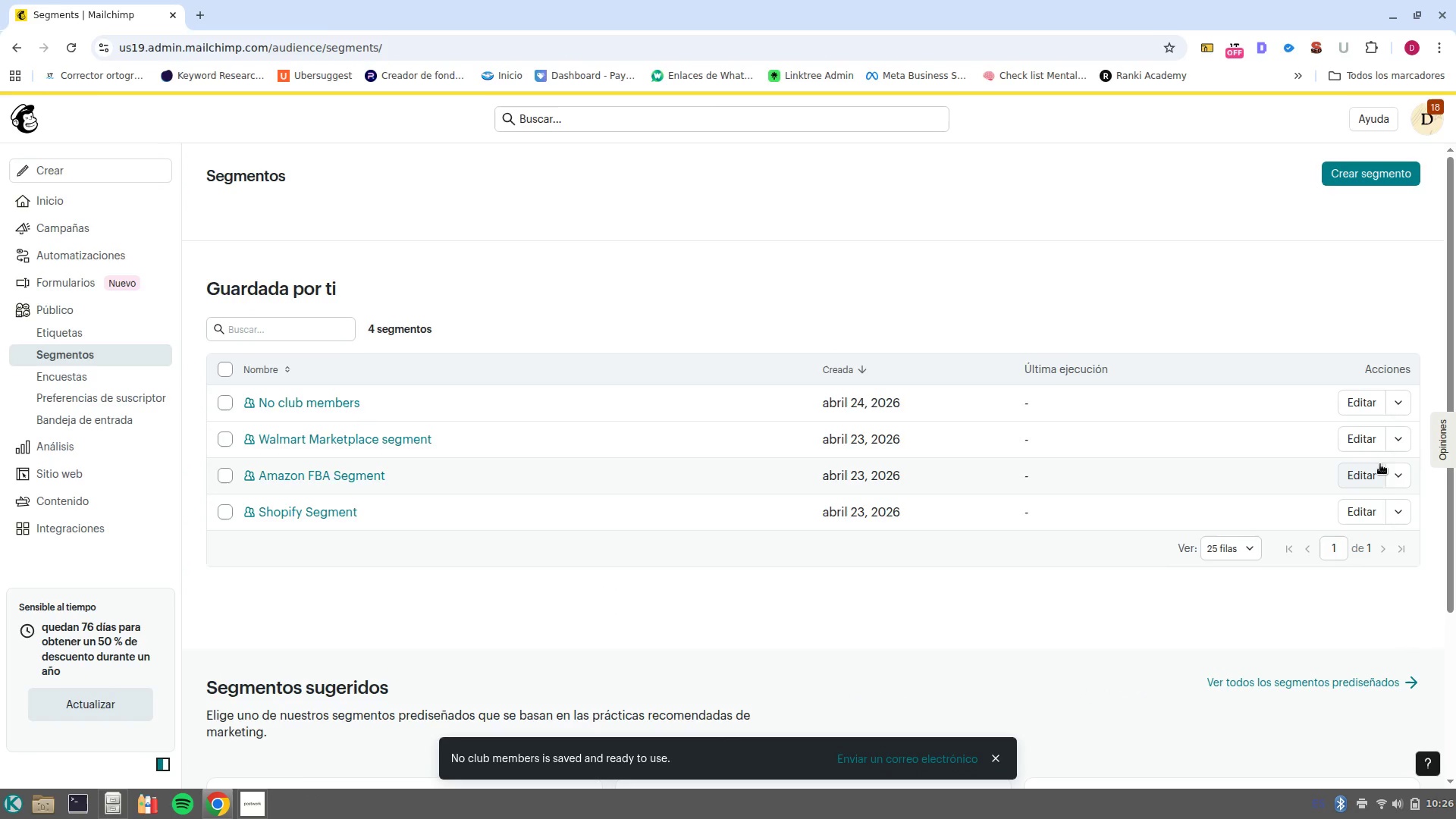 
wait(12.72)
 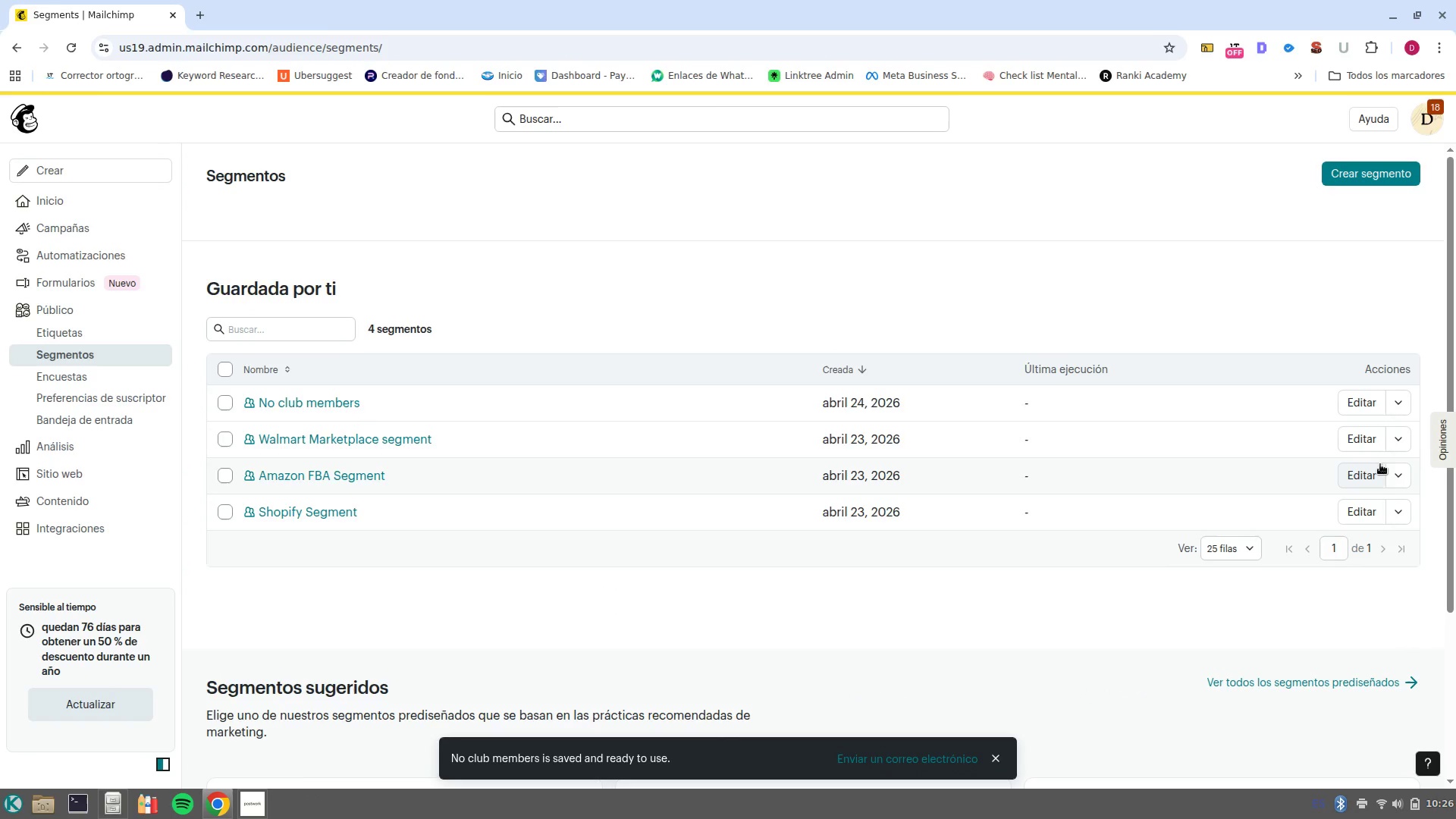 
left_click([265, 756])